 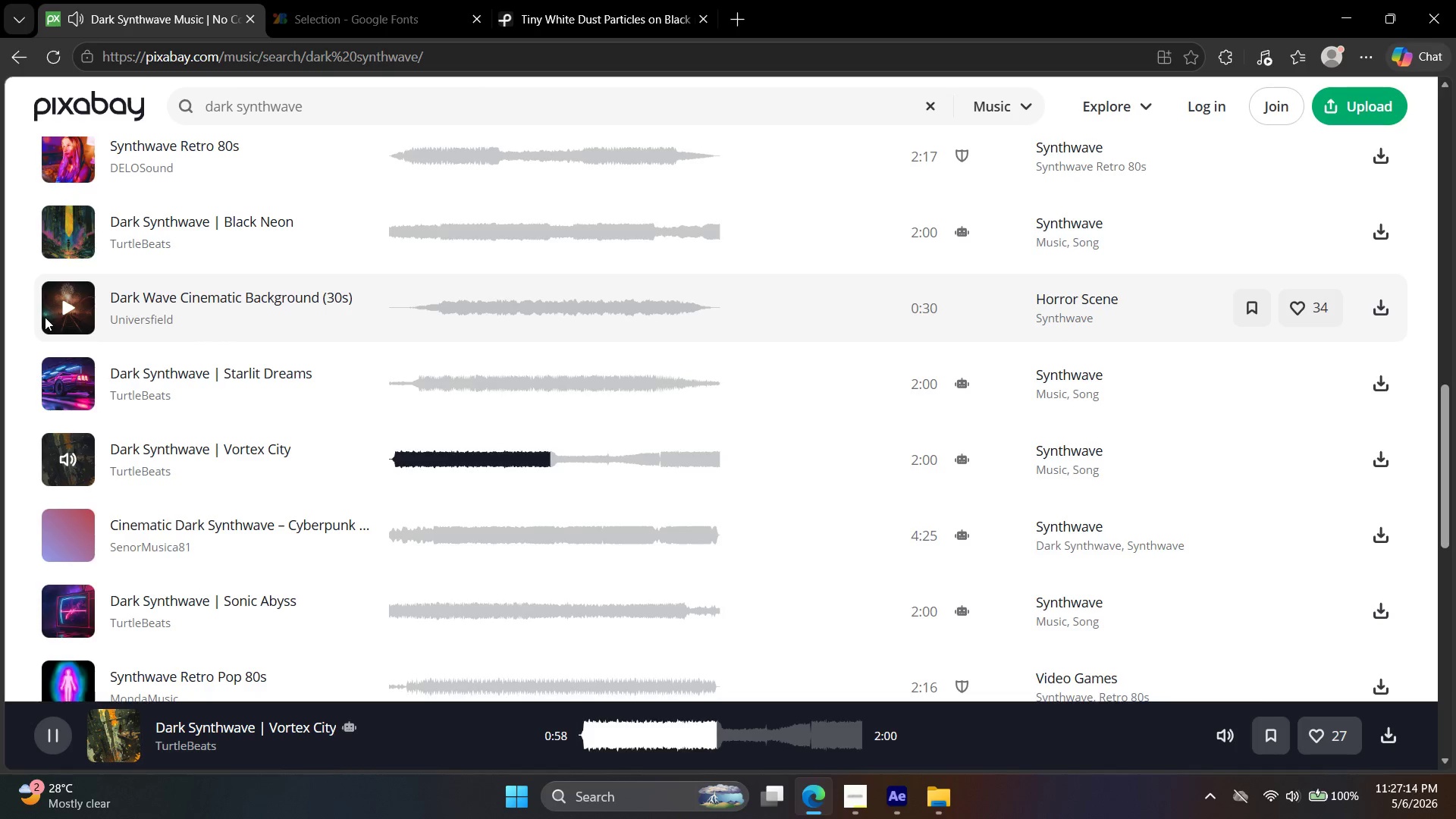 
left_click([67, 606])
 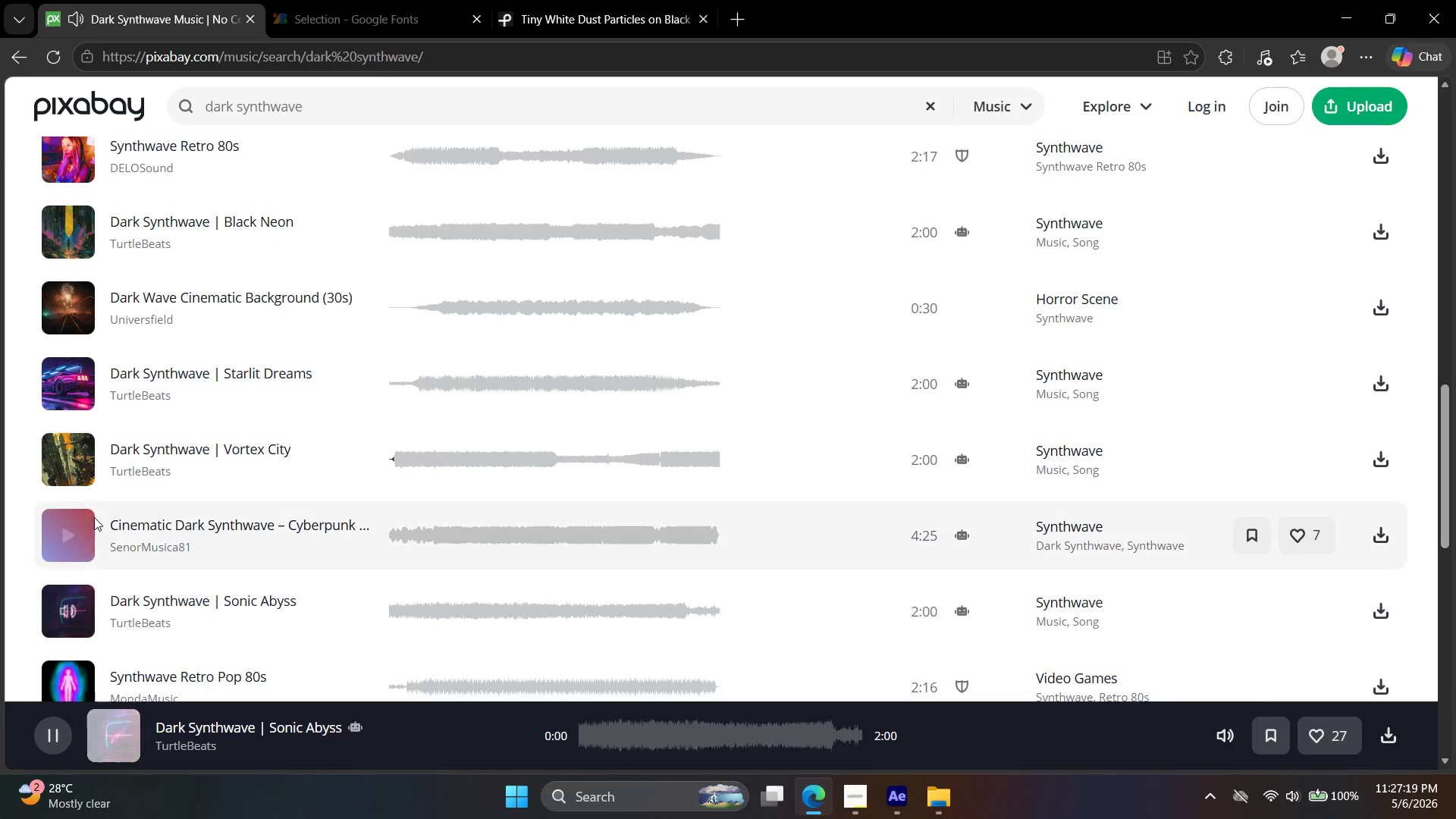 
scroll: coordinate [96, 516], scroll_direction: down, amount: 2.0
 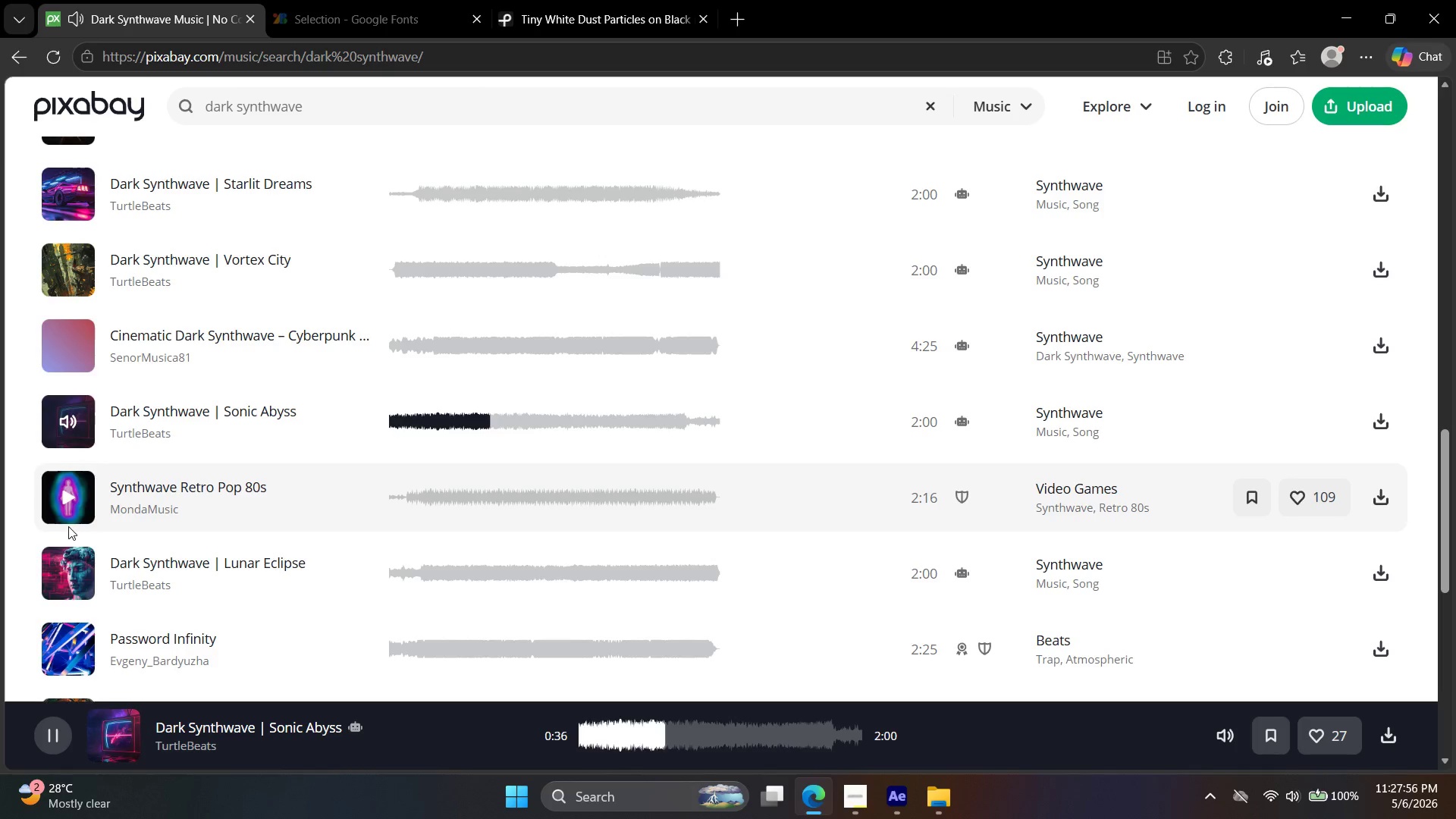 
wait(40.83)
 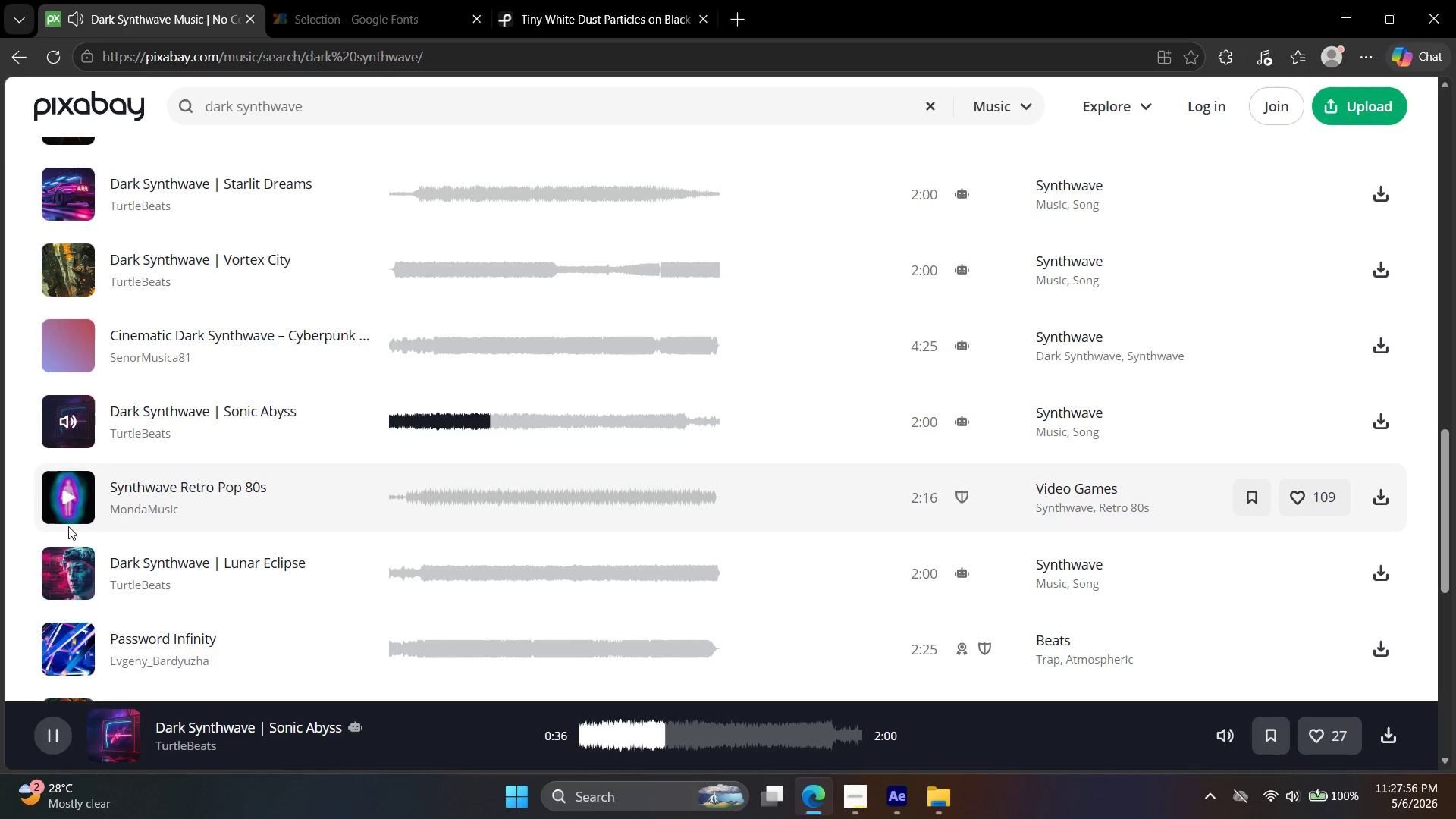 
scroll: coordinate [27, 510], scroll_direction: down, amount: 2.0
 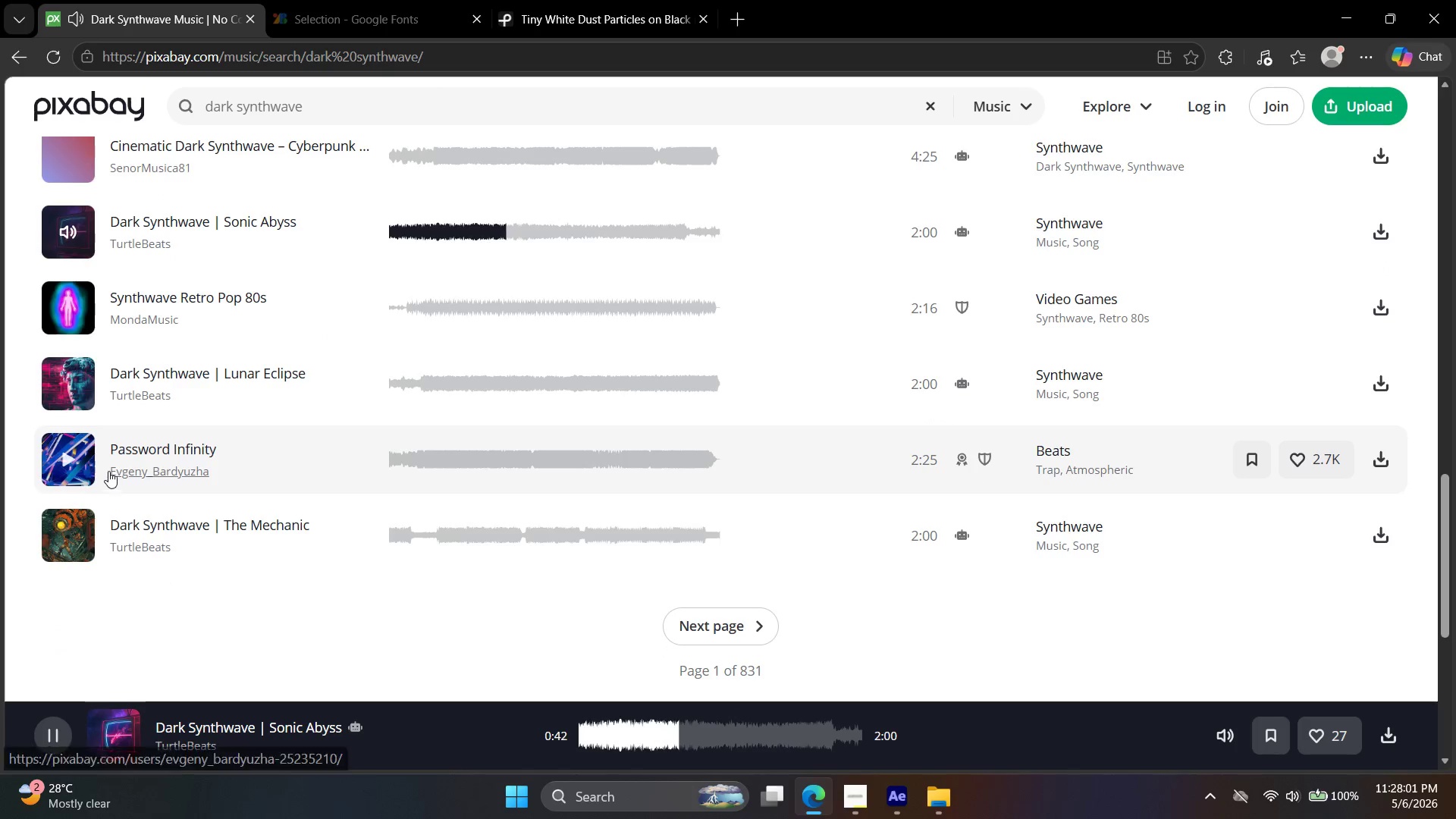 
left_click([98, 466])
 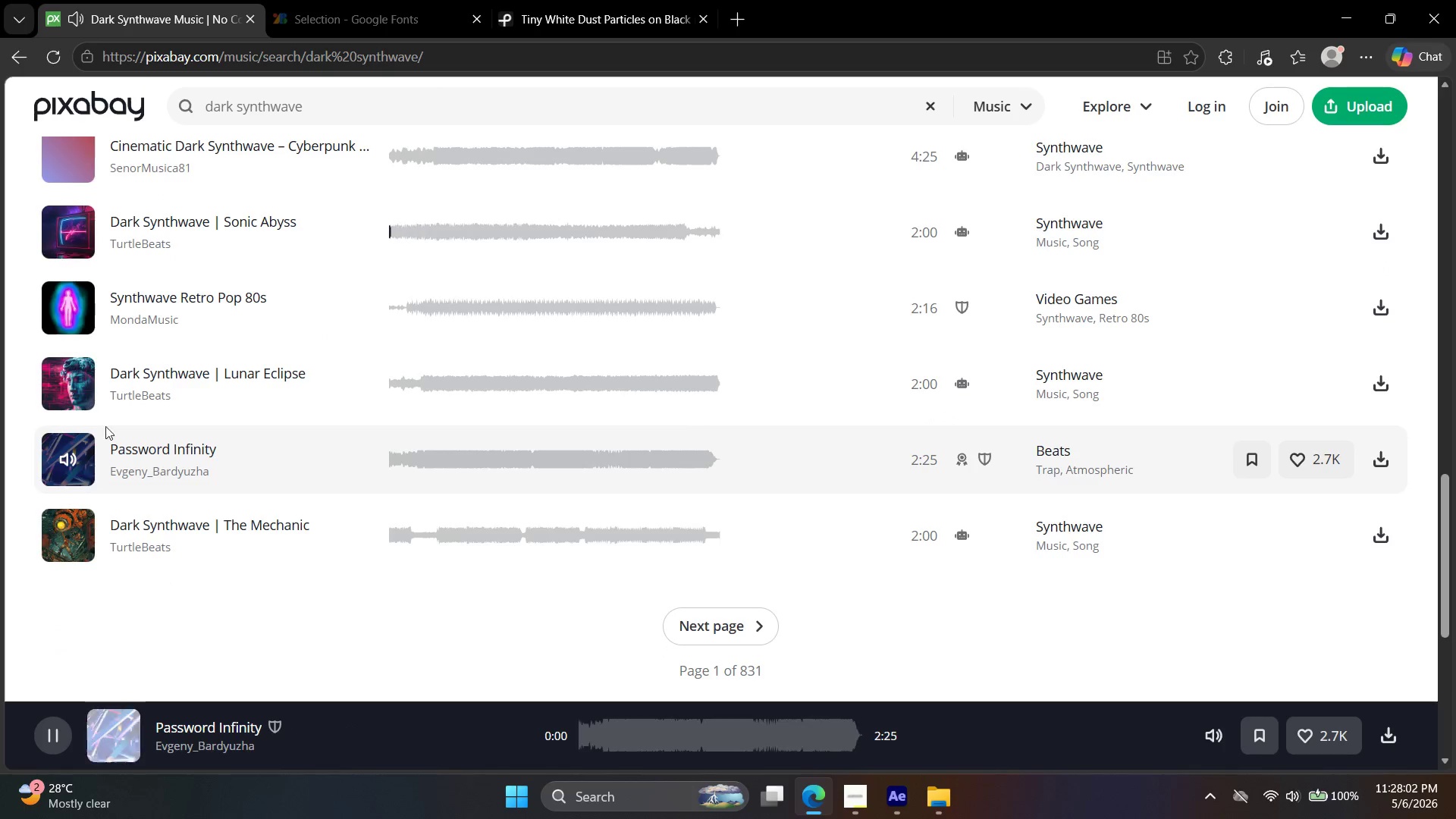 
scroll: coordinate [106, 392], scroll_direction: up, amount: 3.0
 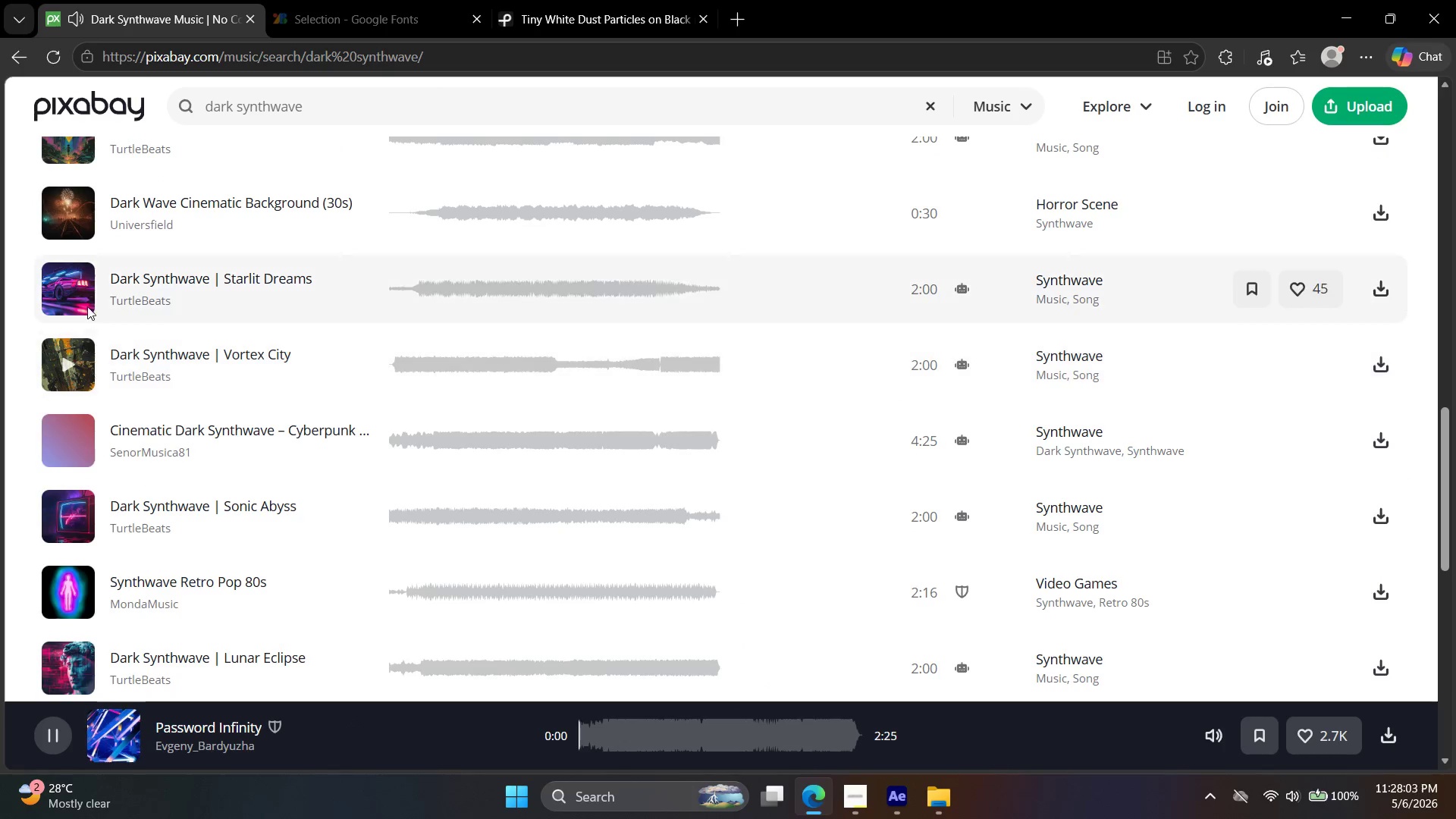 
left_click([87, 306])
 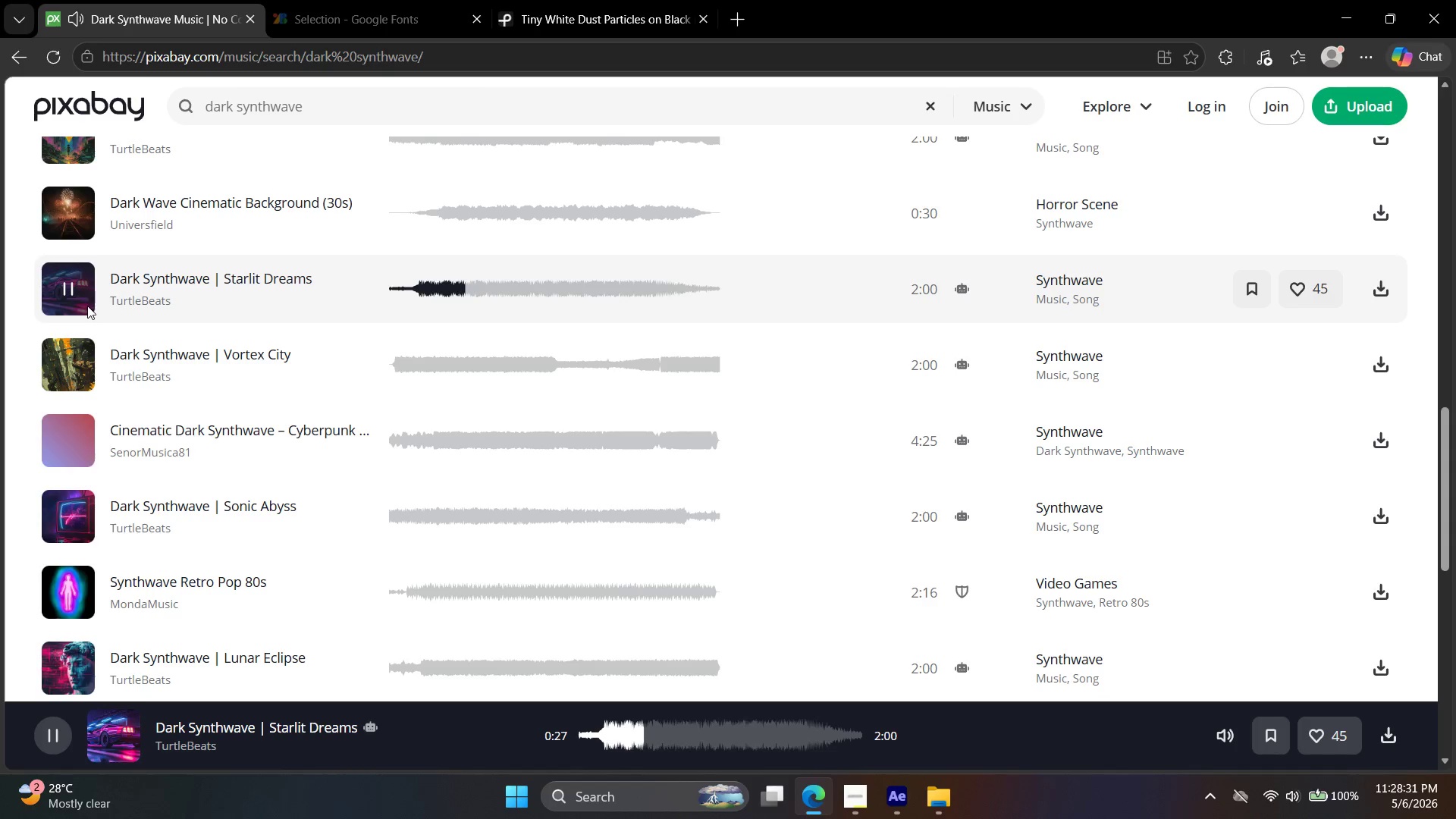 
wait(33.05)
 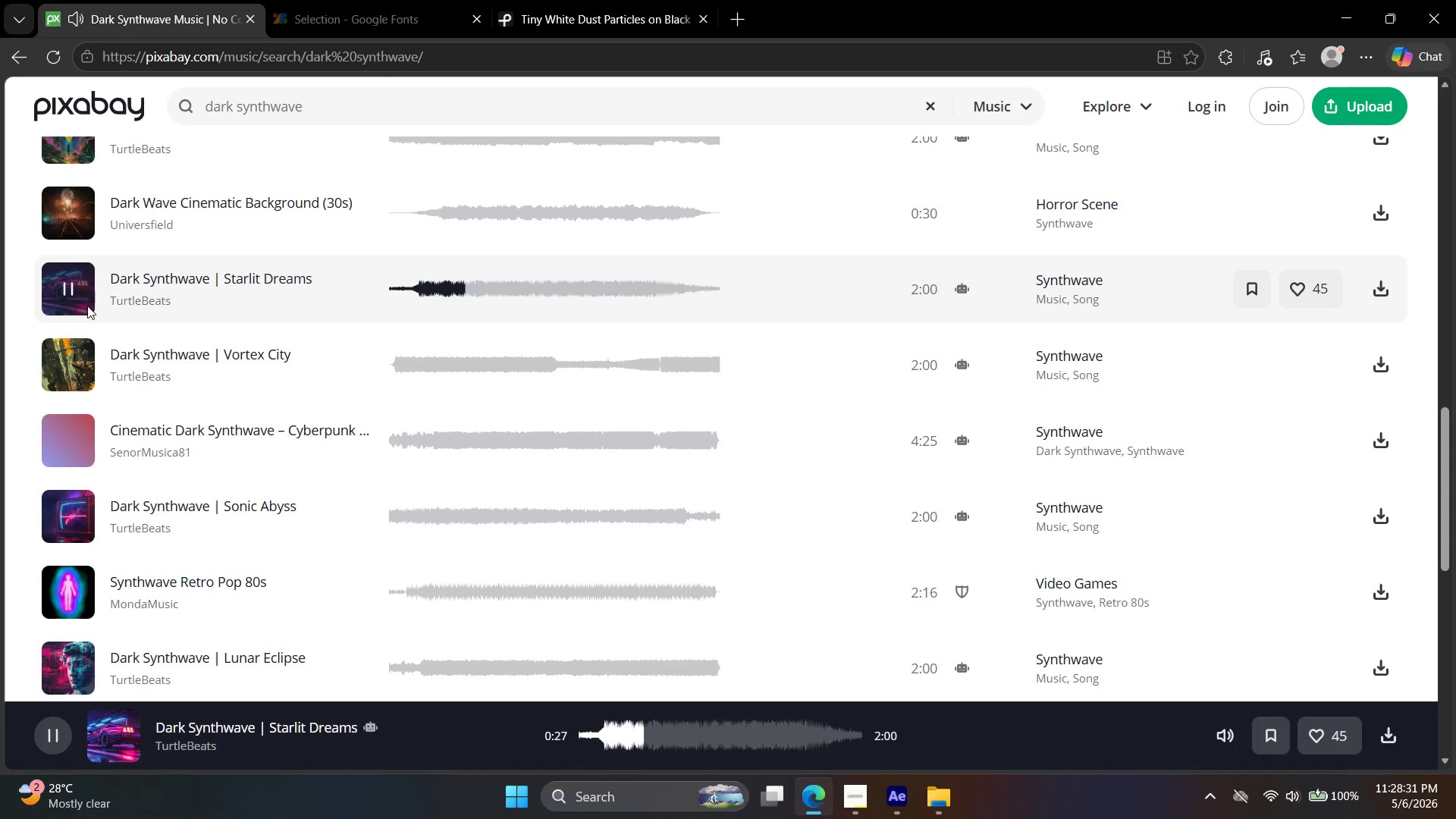 
scroll: coordinate [70, 340], scroll_direction: down, amount: 2.0
 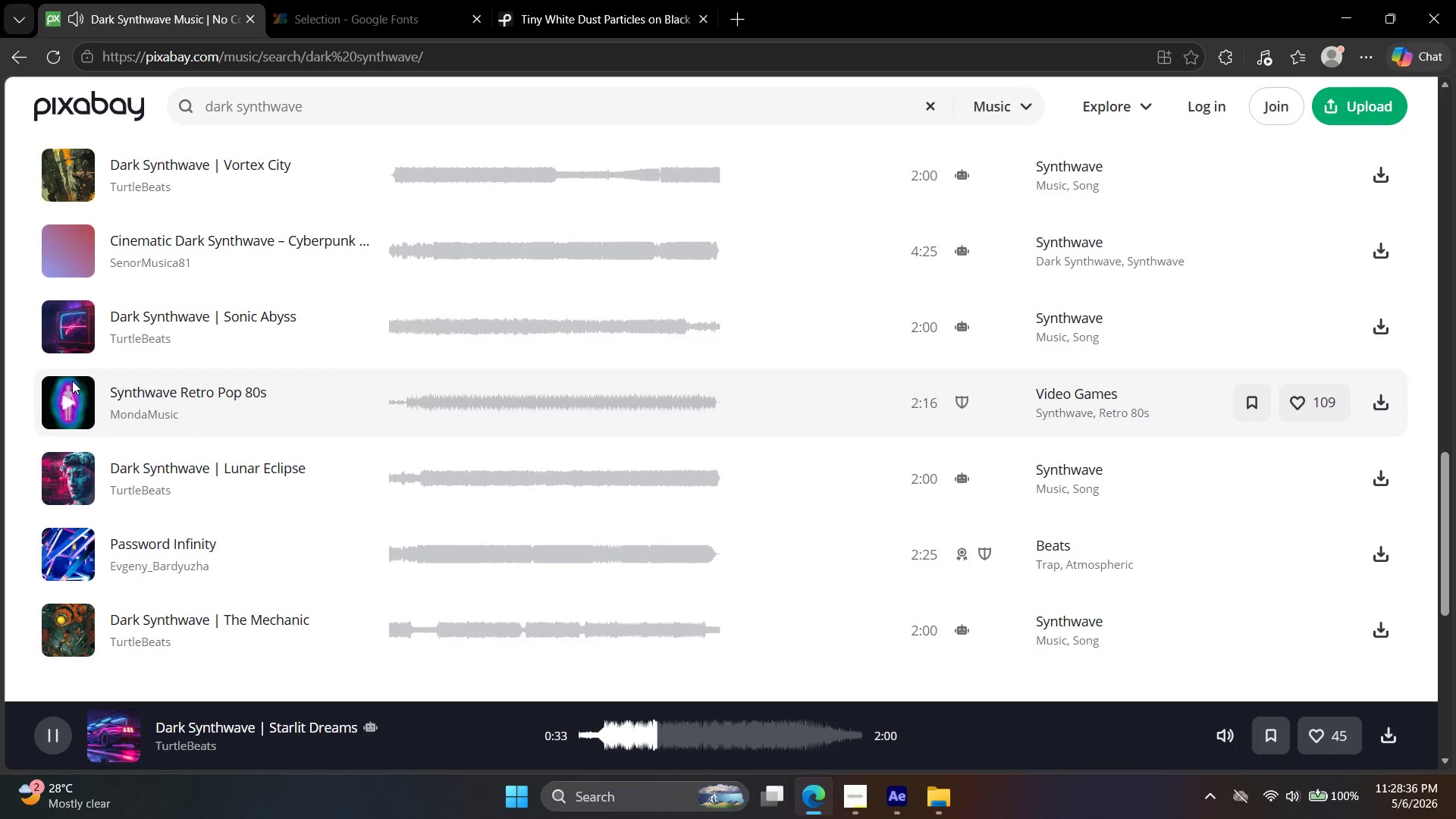 
scroll: coordinate [72, 381], scroll_direction: up, amount: 5.0
 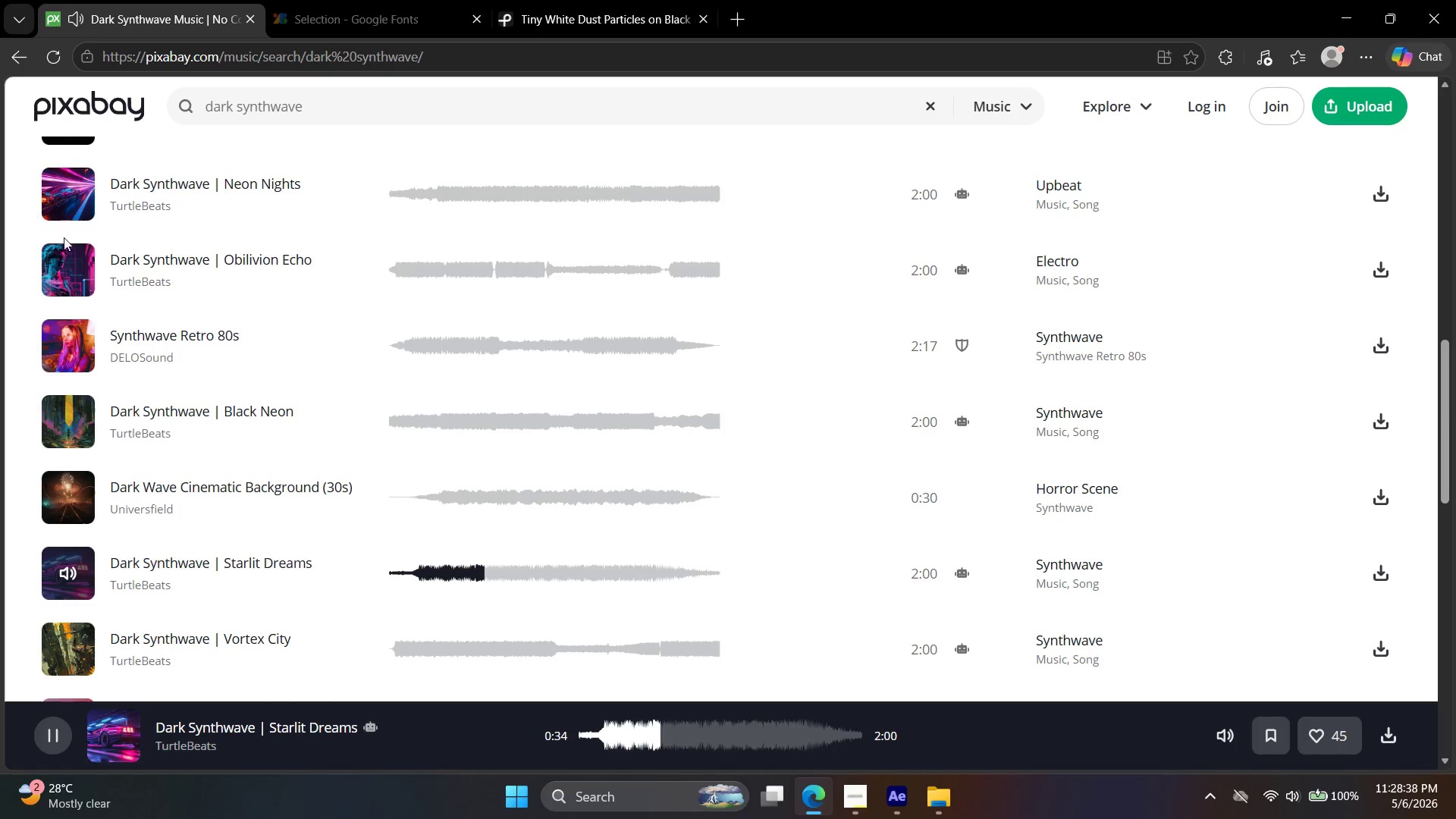 
left_click([64, 200])
 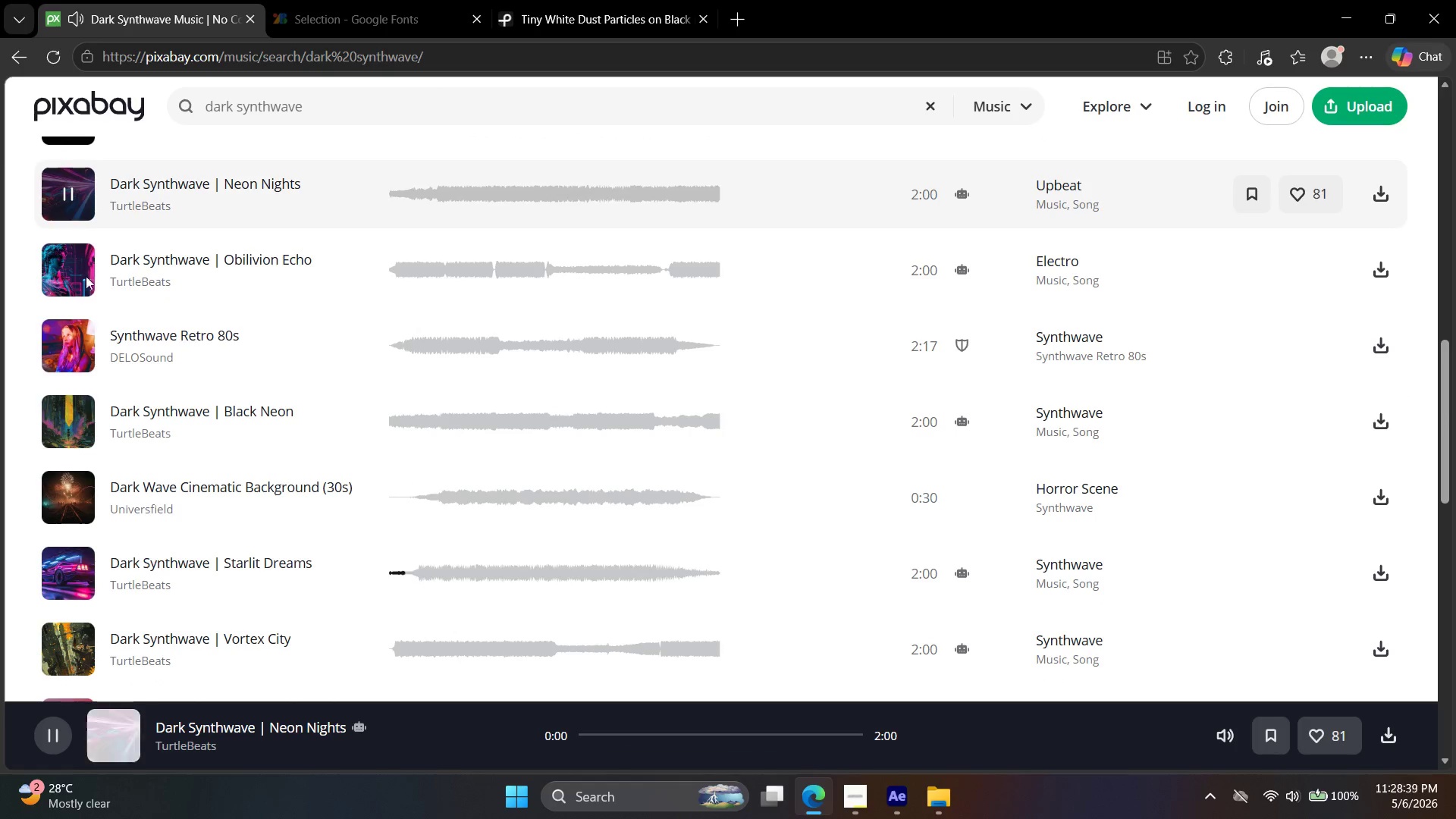 
scroll: coordinate [96, 324], scroll_direction: up, amount: 3.0
 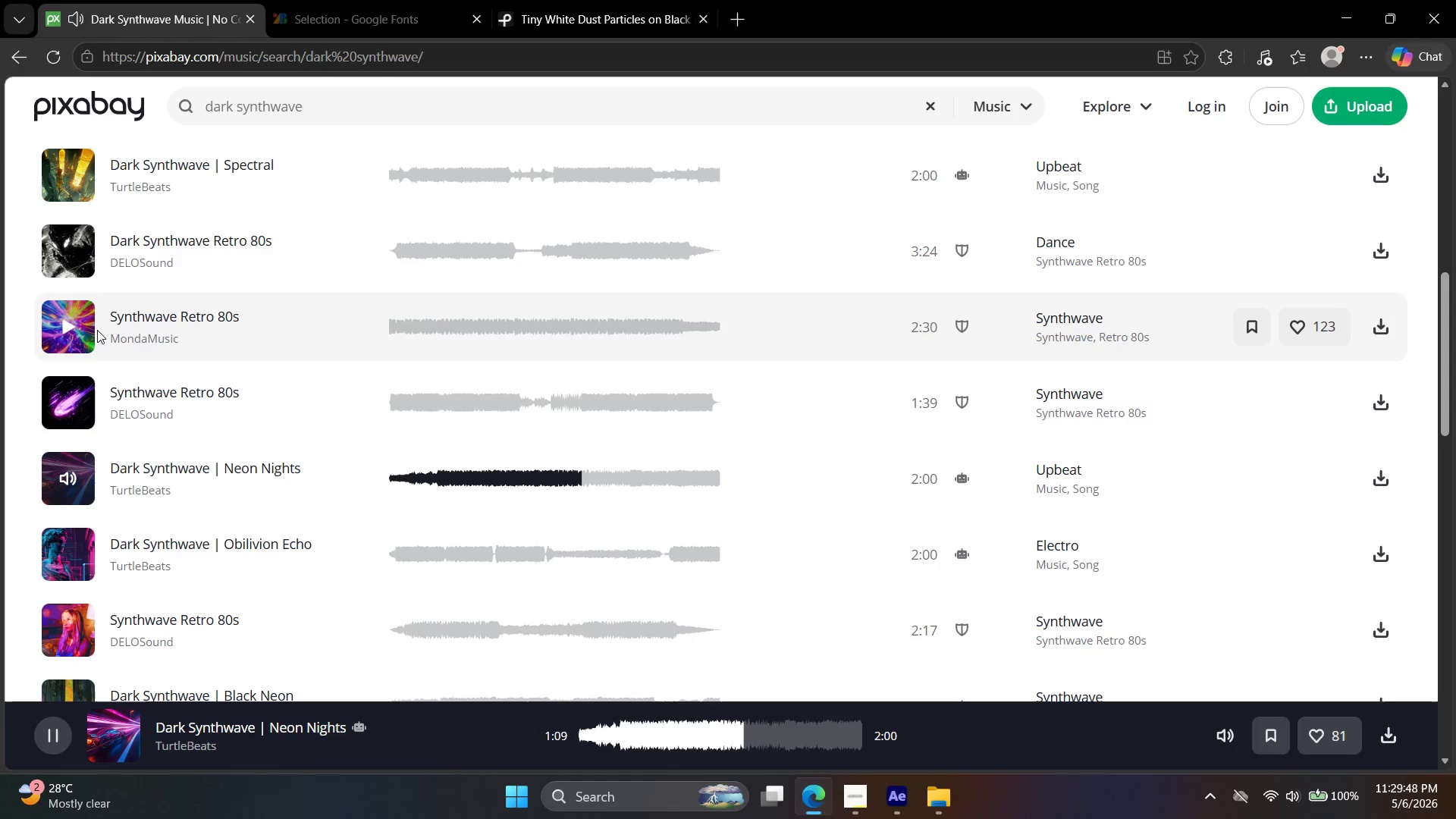 
wait(73.97)
 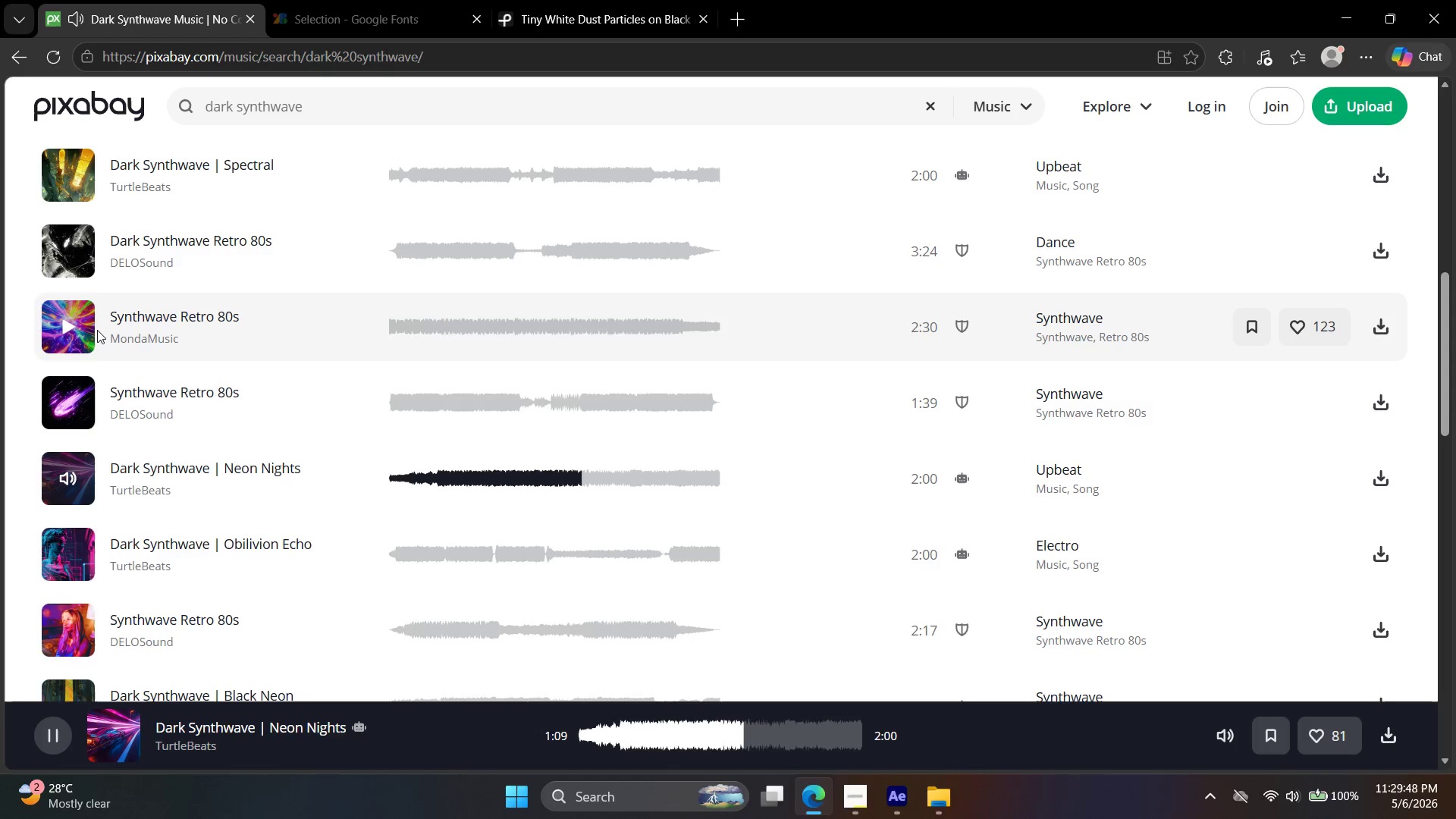 
scroll: coordinate [96, 330], scroll_direction: up, amount: 2.0
 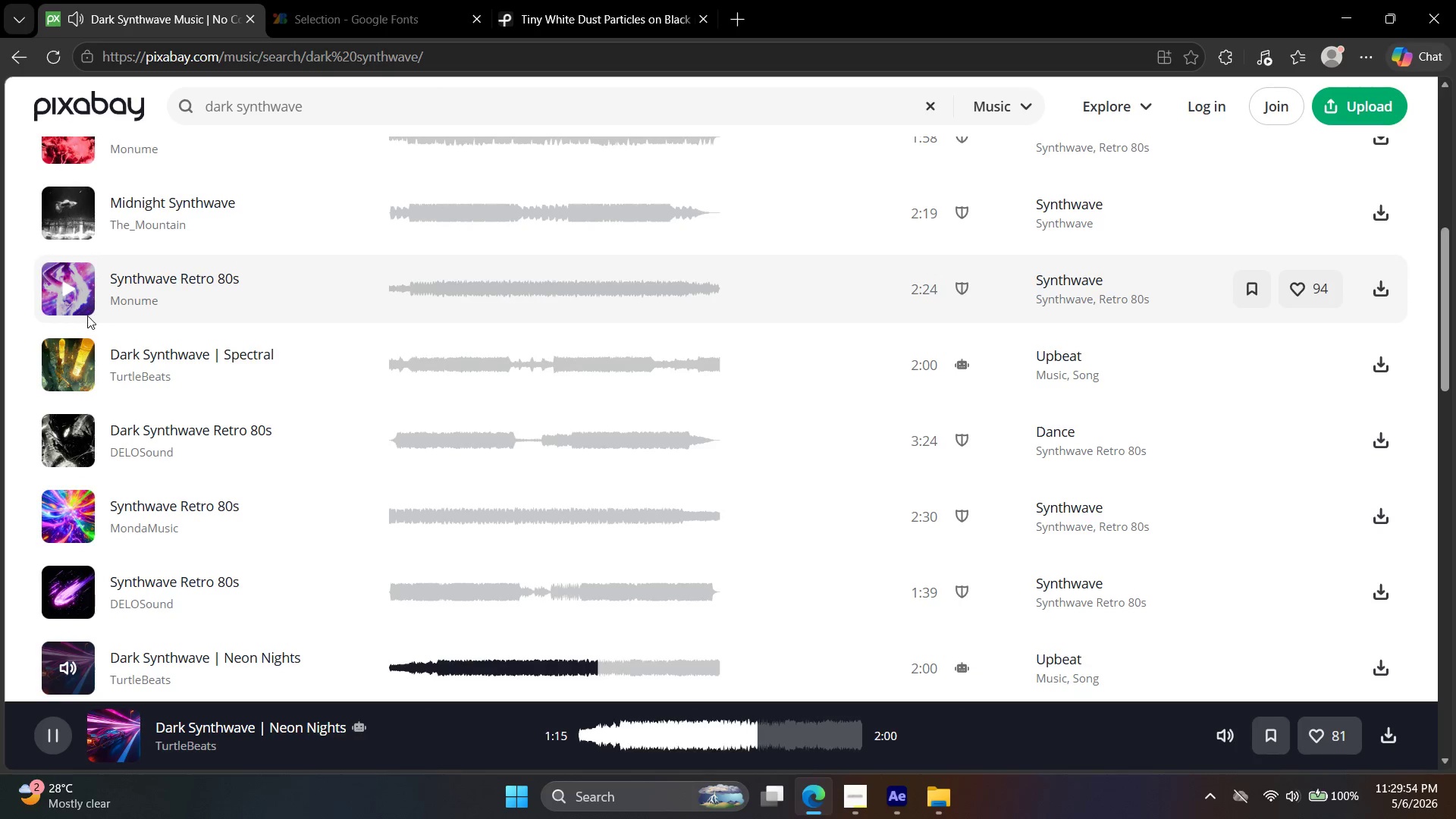 
left_click([84, 315])
 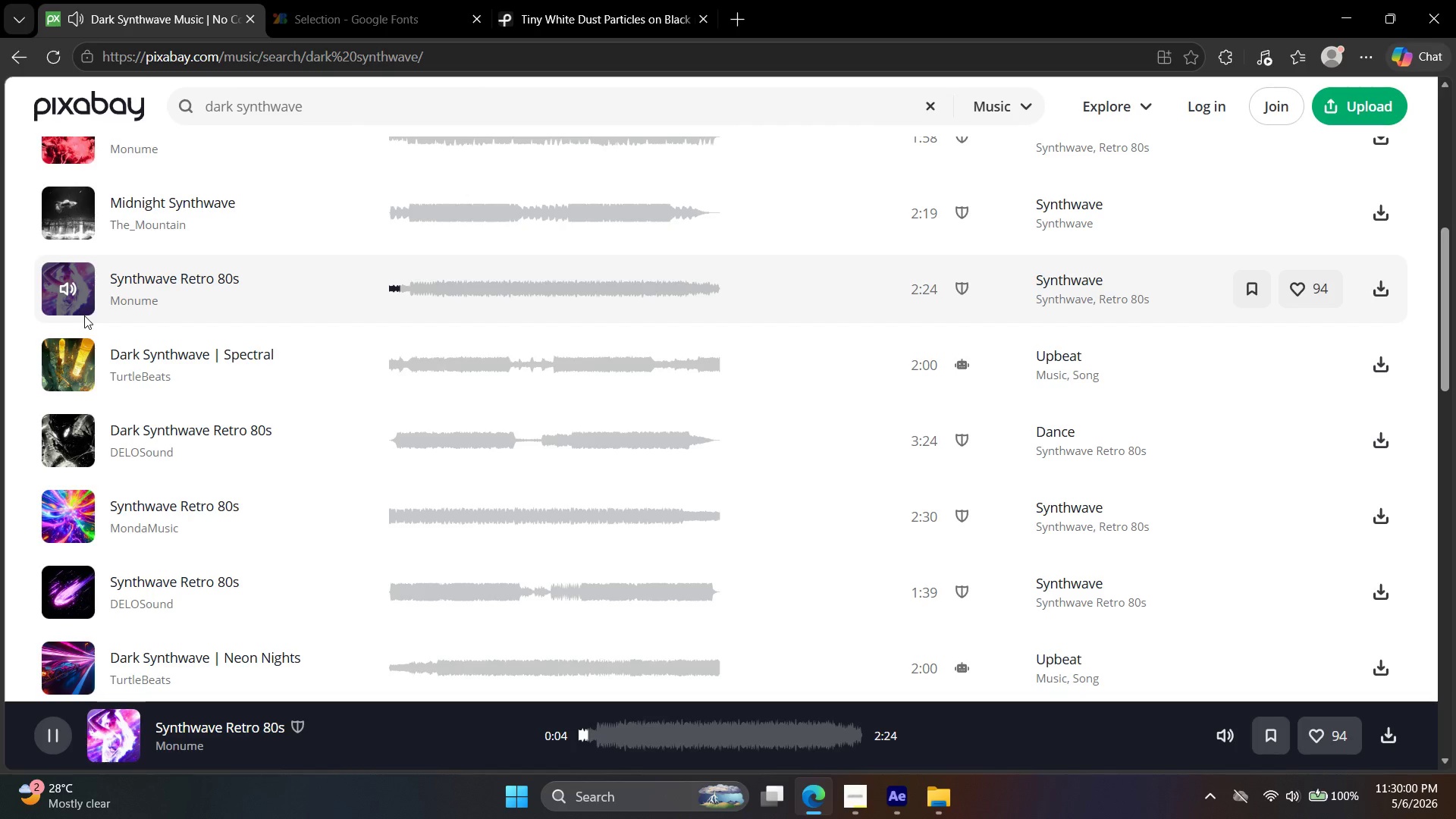 
wait(7.09)
 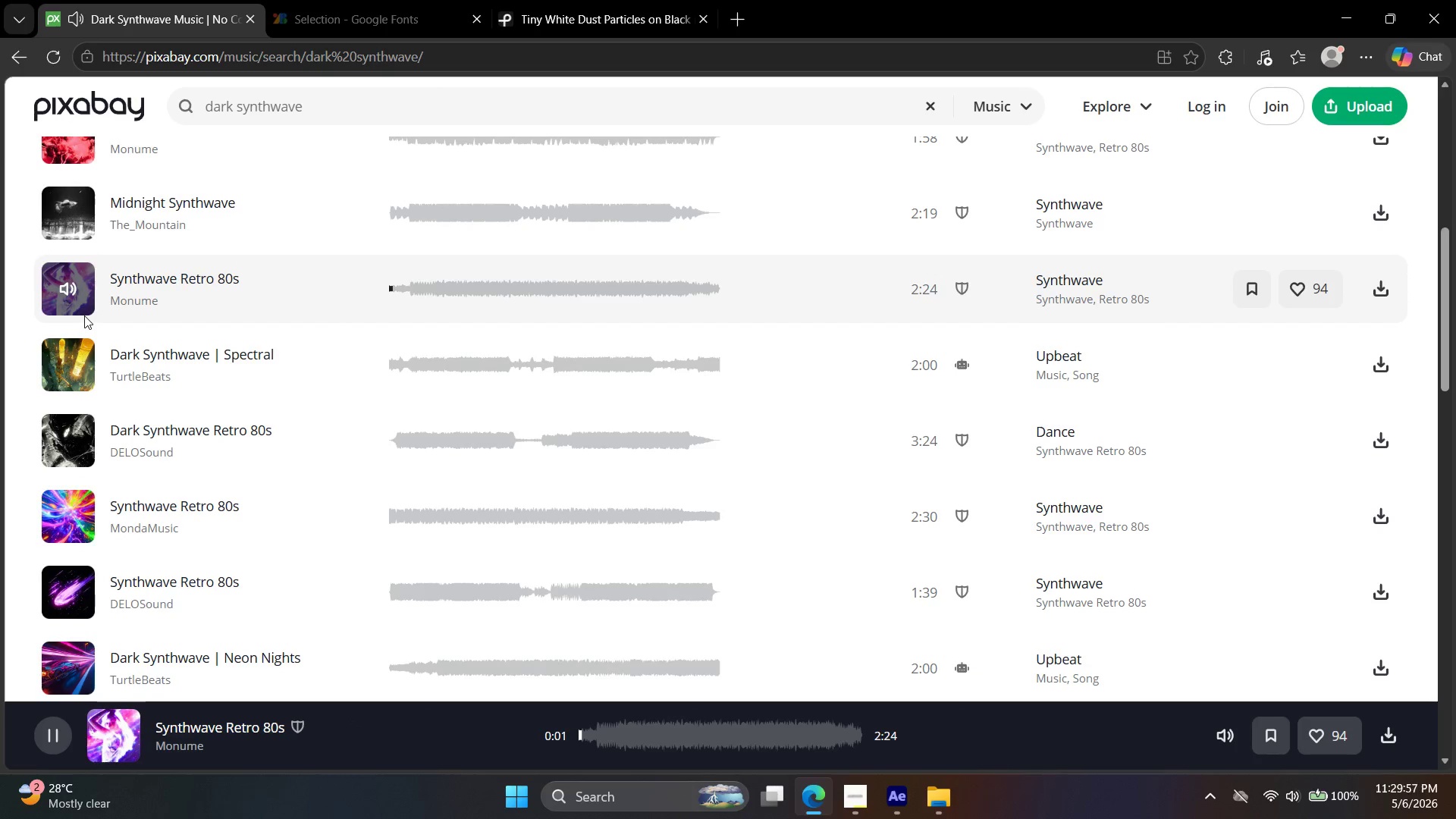 
scroll: coordinate [101, 346], scroll_direction: down, amount: 2.0
 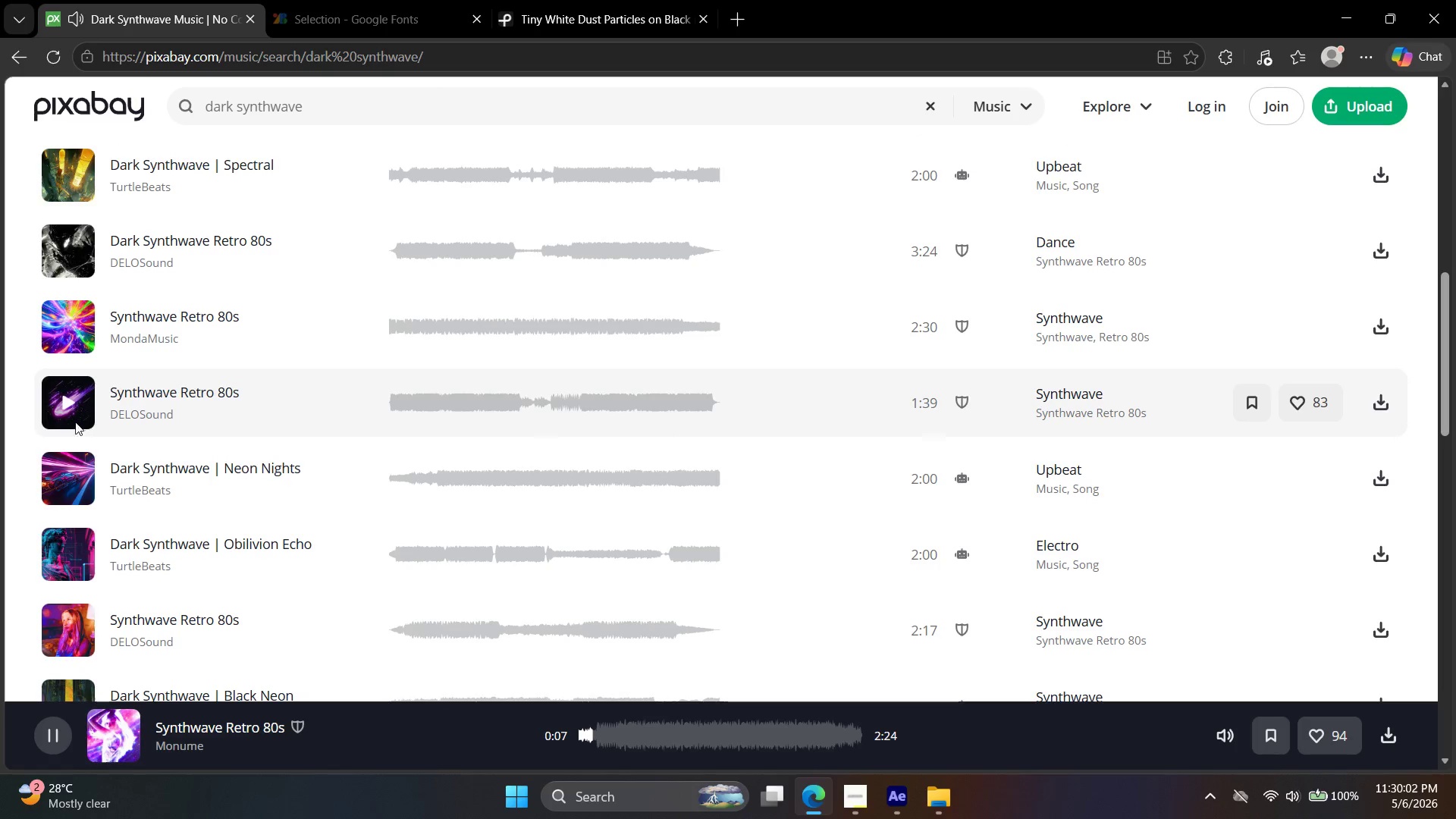 
left_click([74, 421])
 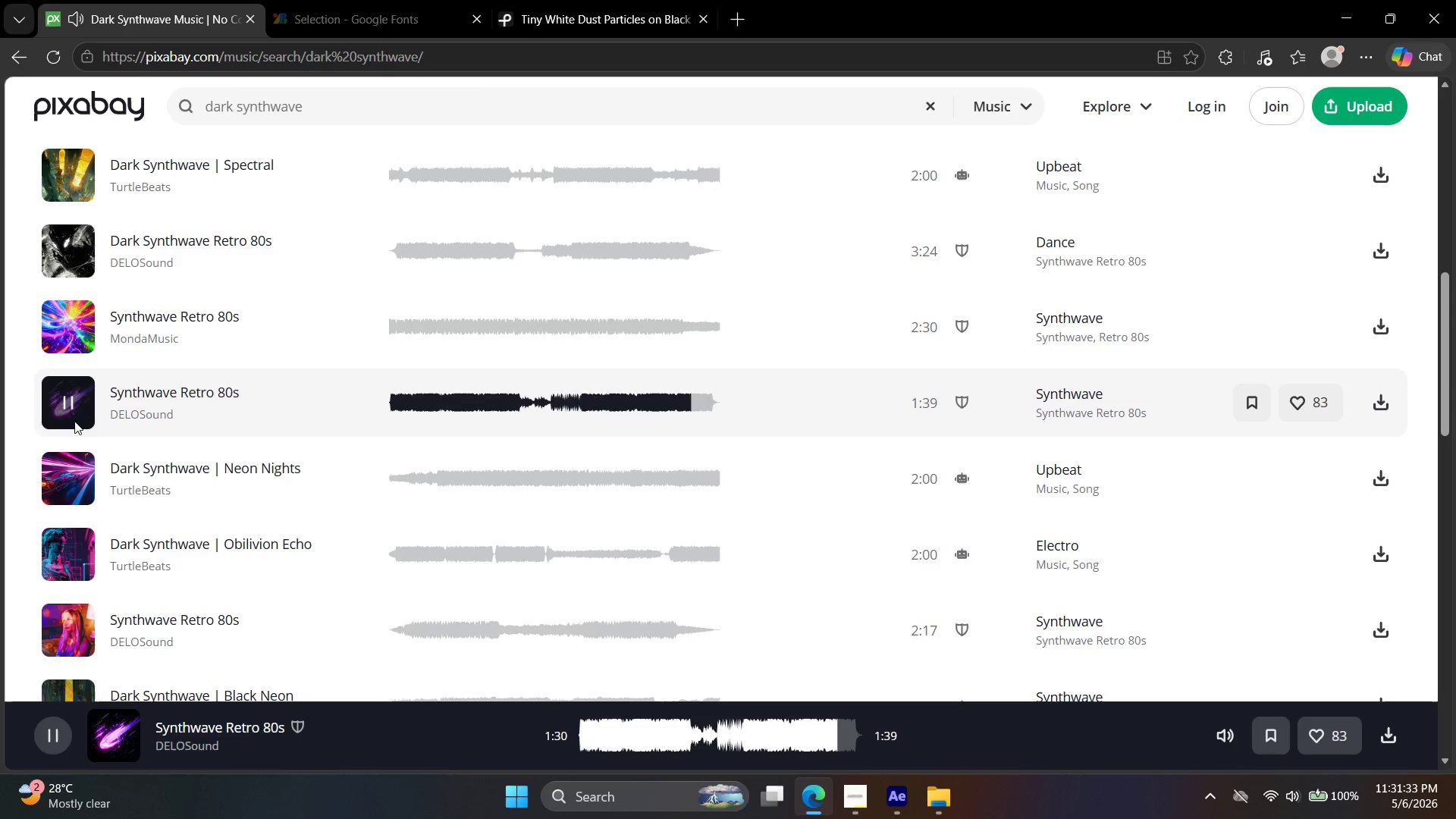 
wait(95.58)
 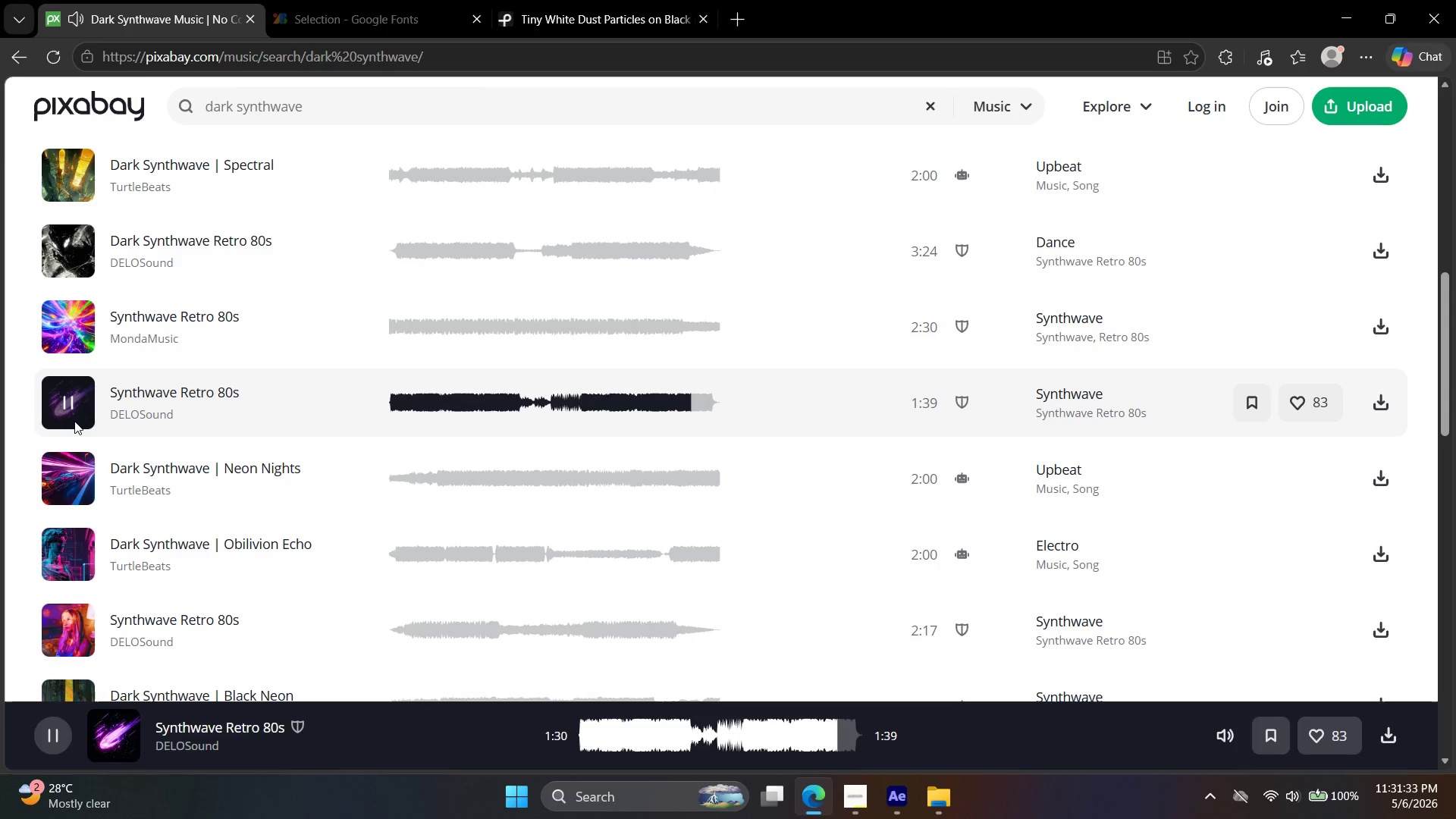 
left_click([863, 798])